 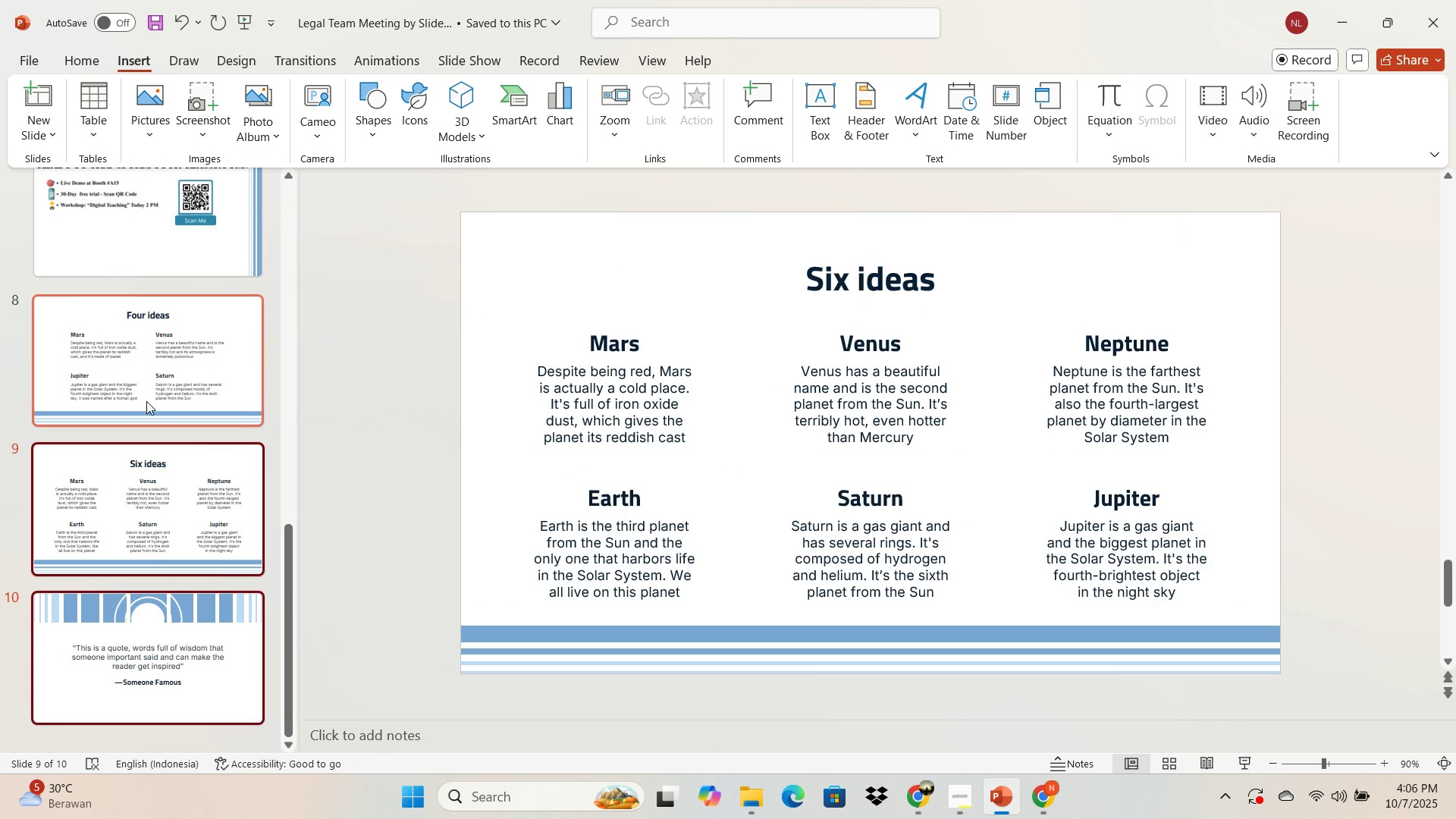 
left_click([146, 397])
 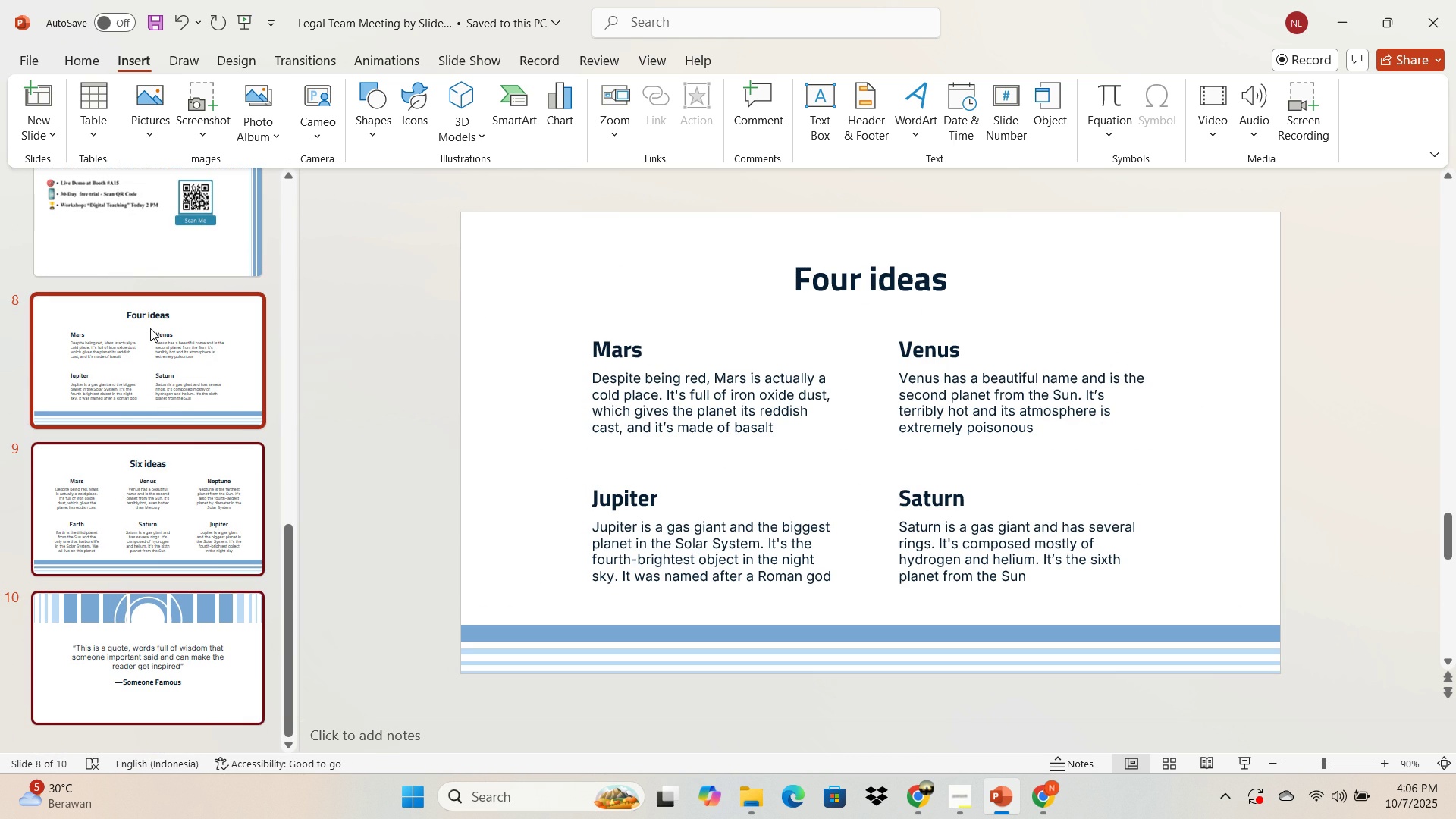 
right_click([150, 328])
 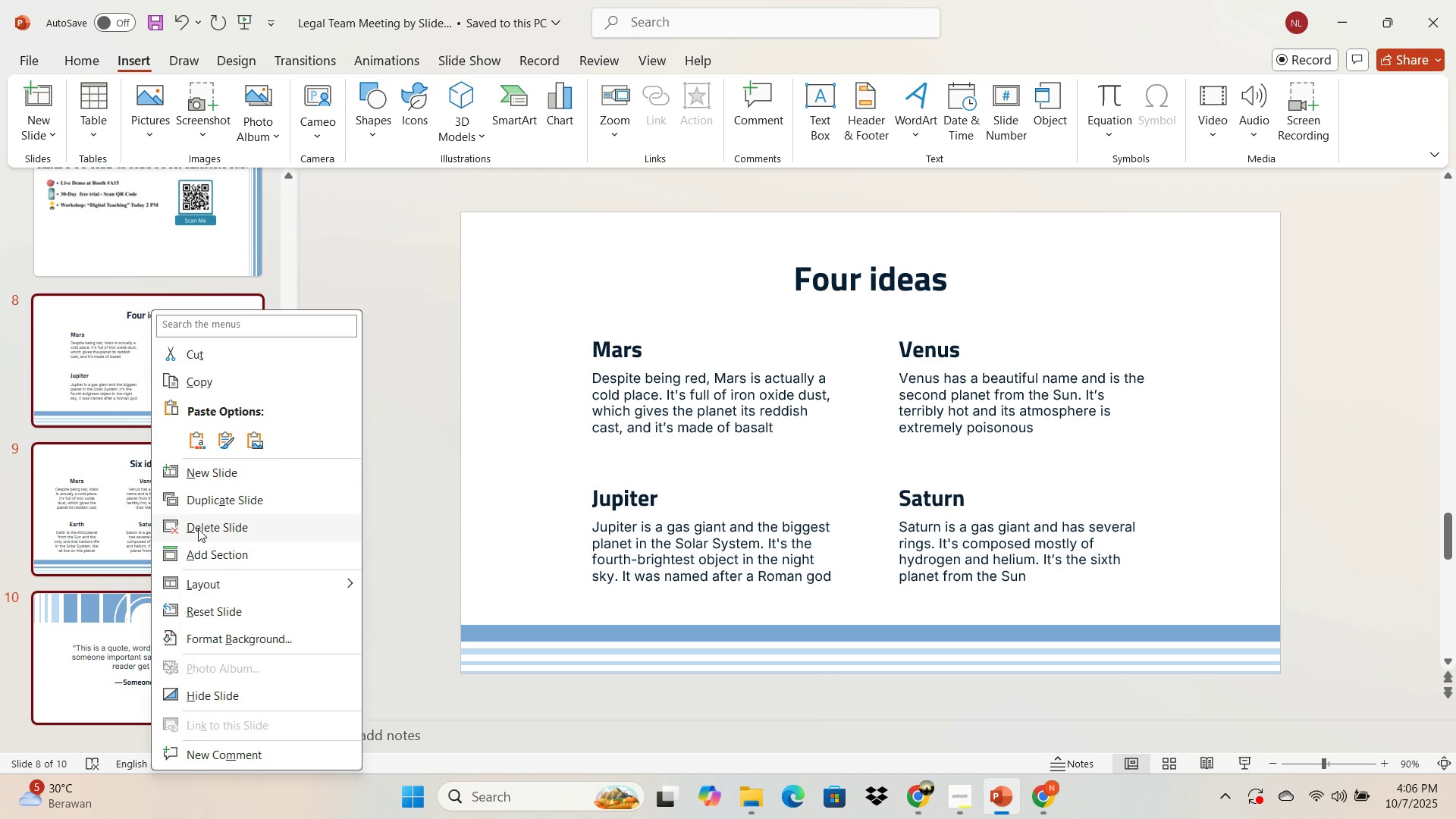 
left_click([199, 528])
 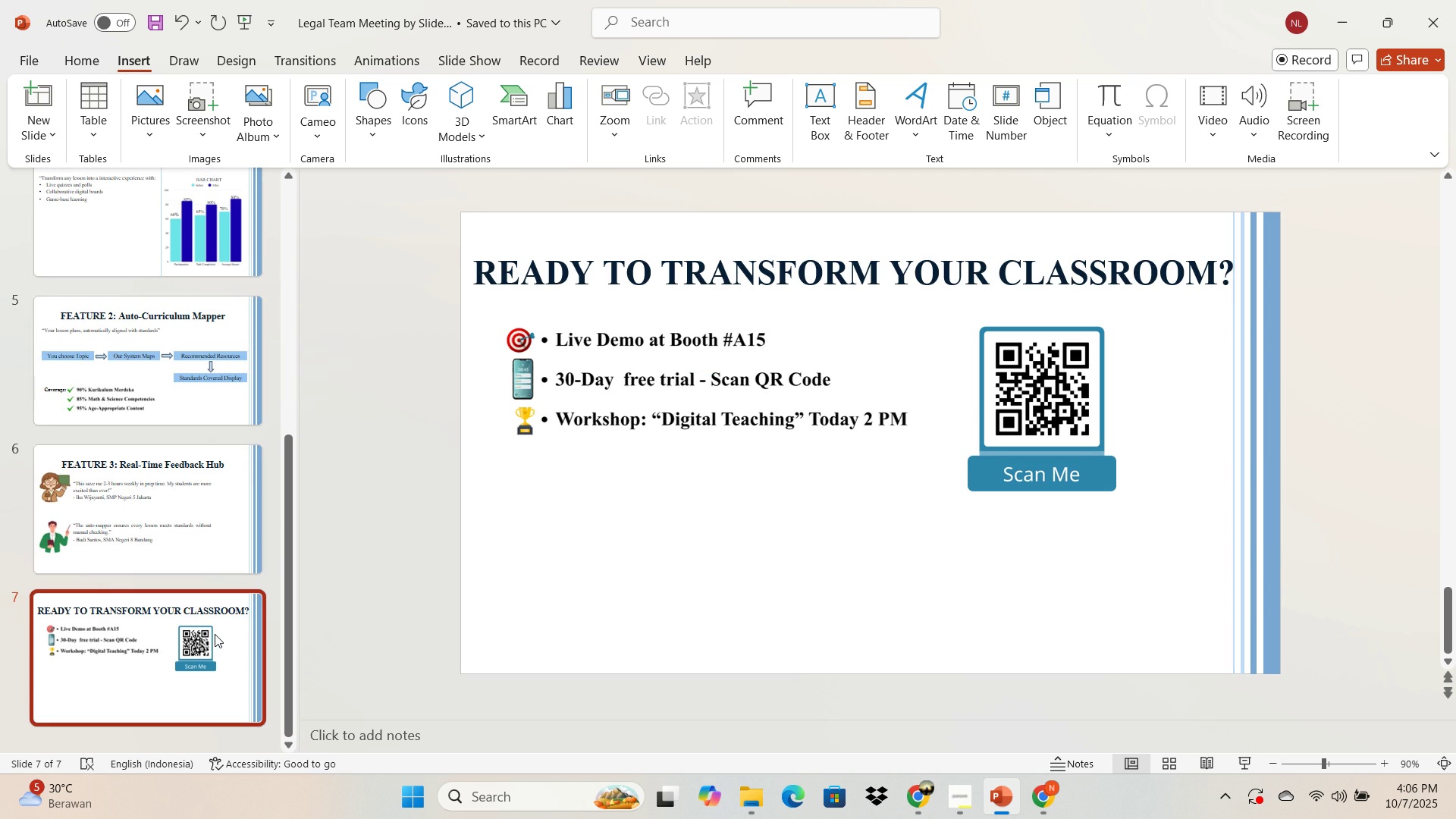 
left_click([209, 641])
 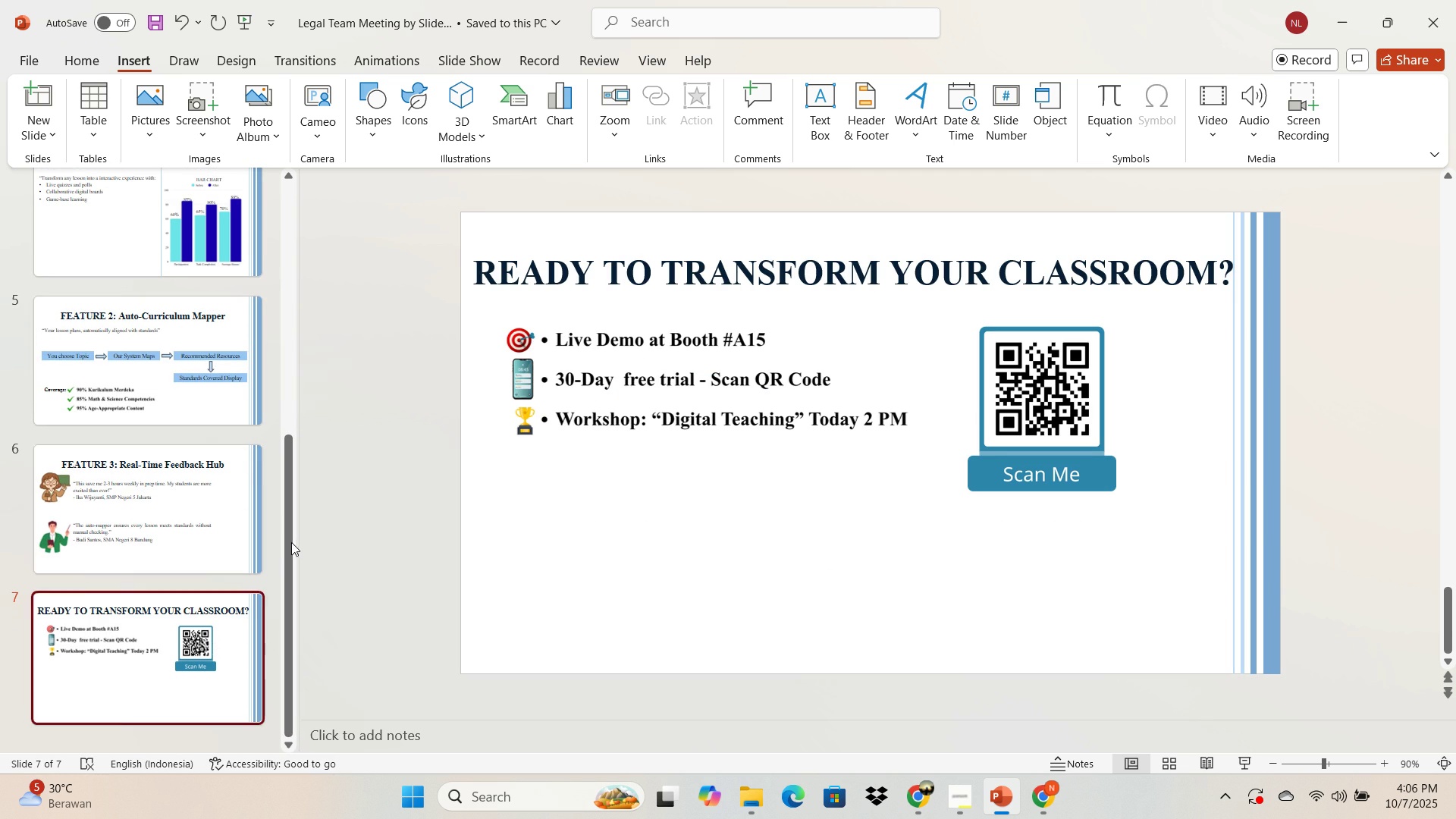 
scroll: coordinate [292, 541], scroll_direction: down, amount: 1.0